 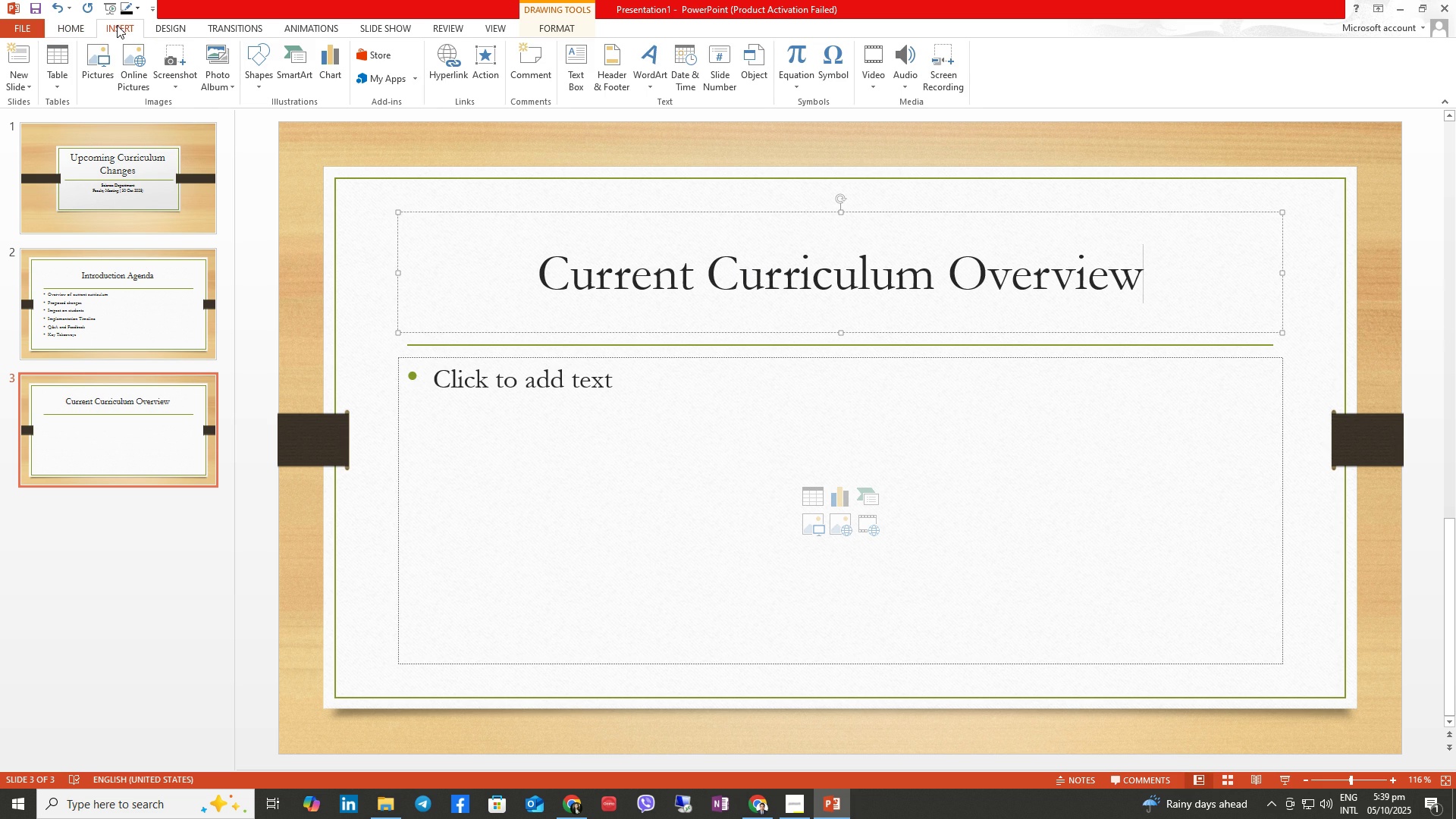 
left_click([334, 68])
 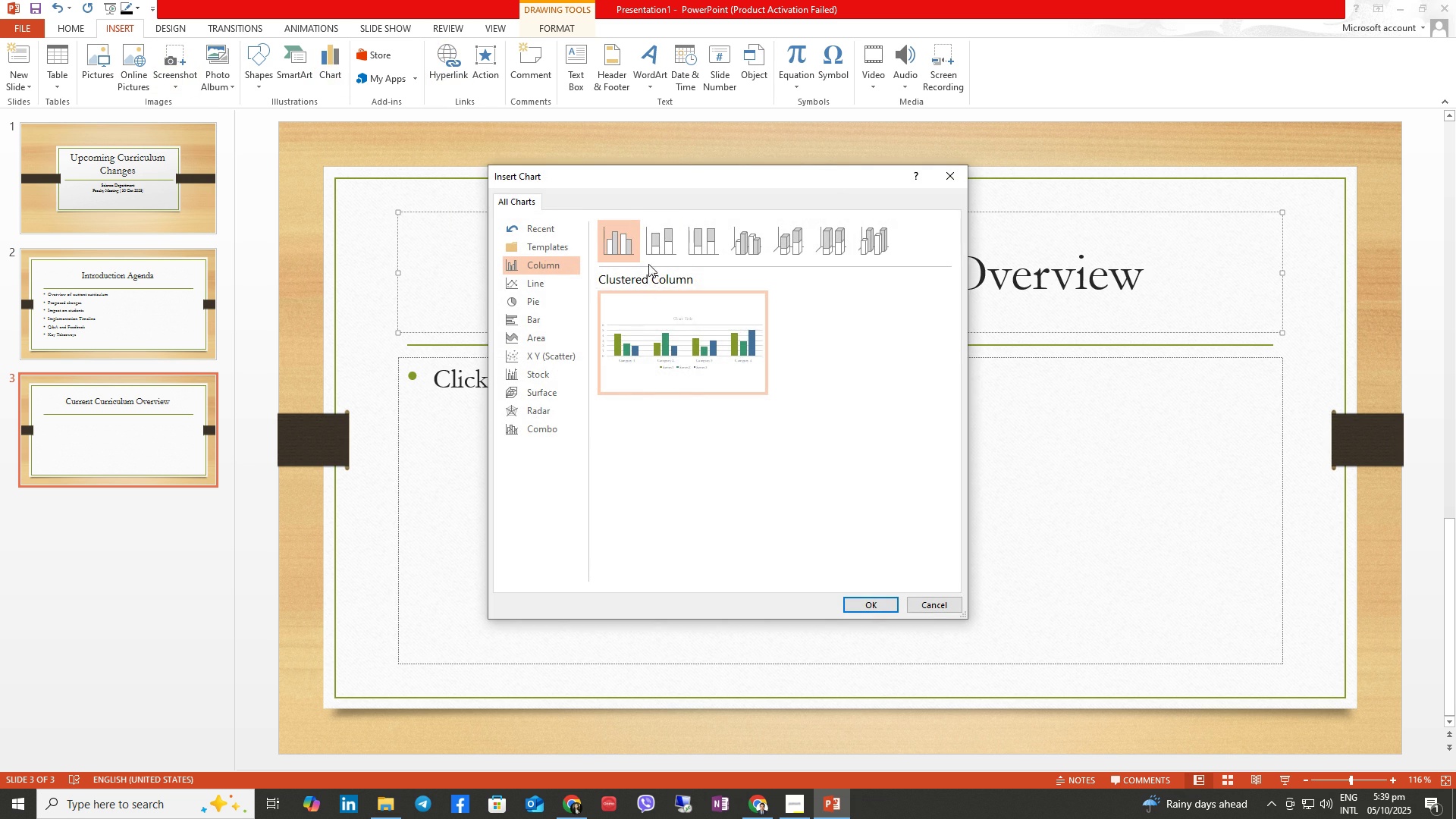 
left_click([669, 246])
 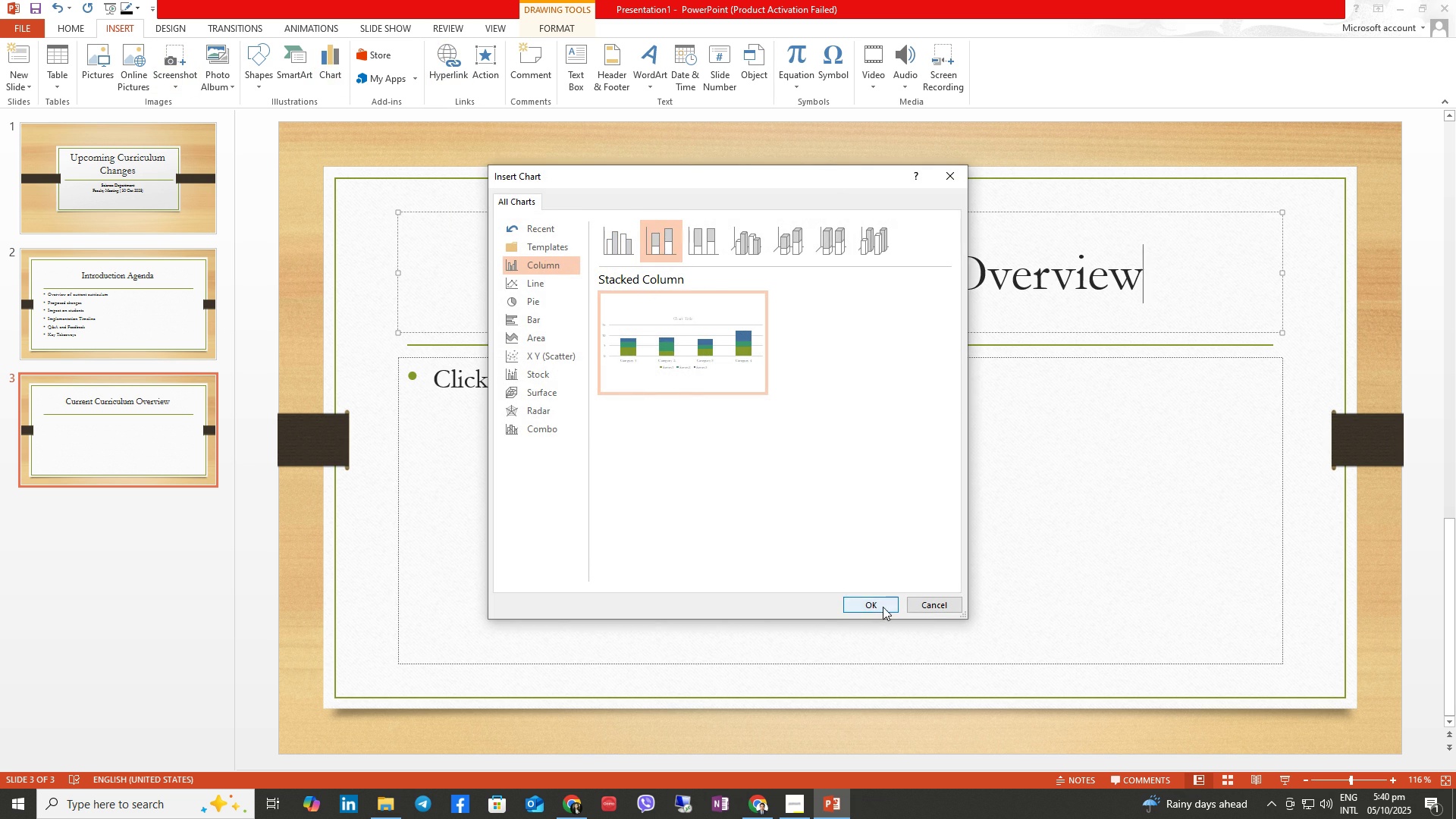 
left_click([880, 602])
 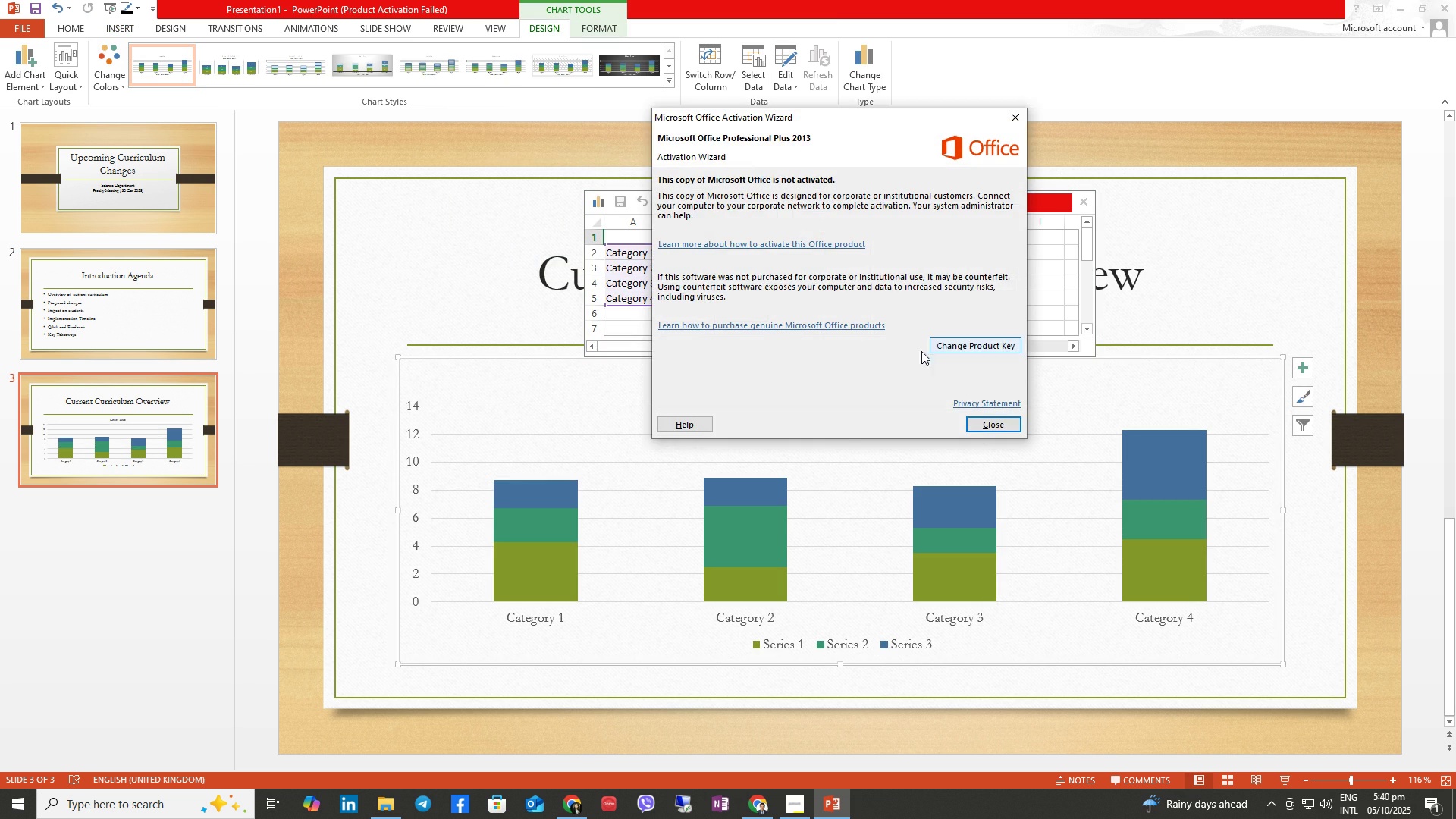 
left_click([977, 425])